 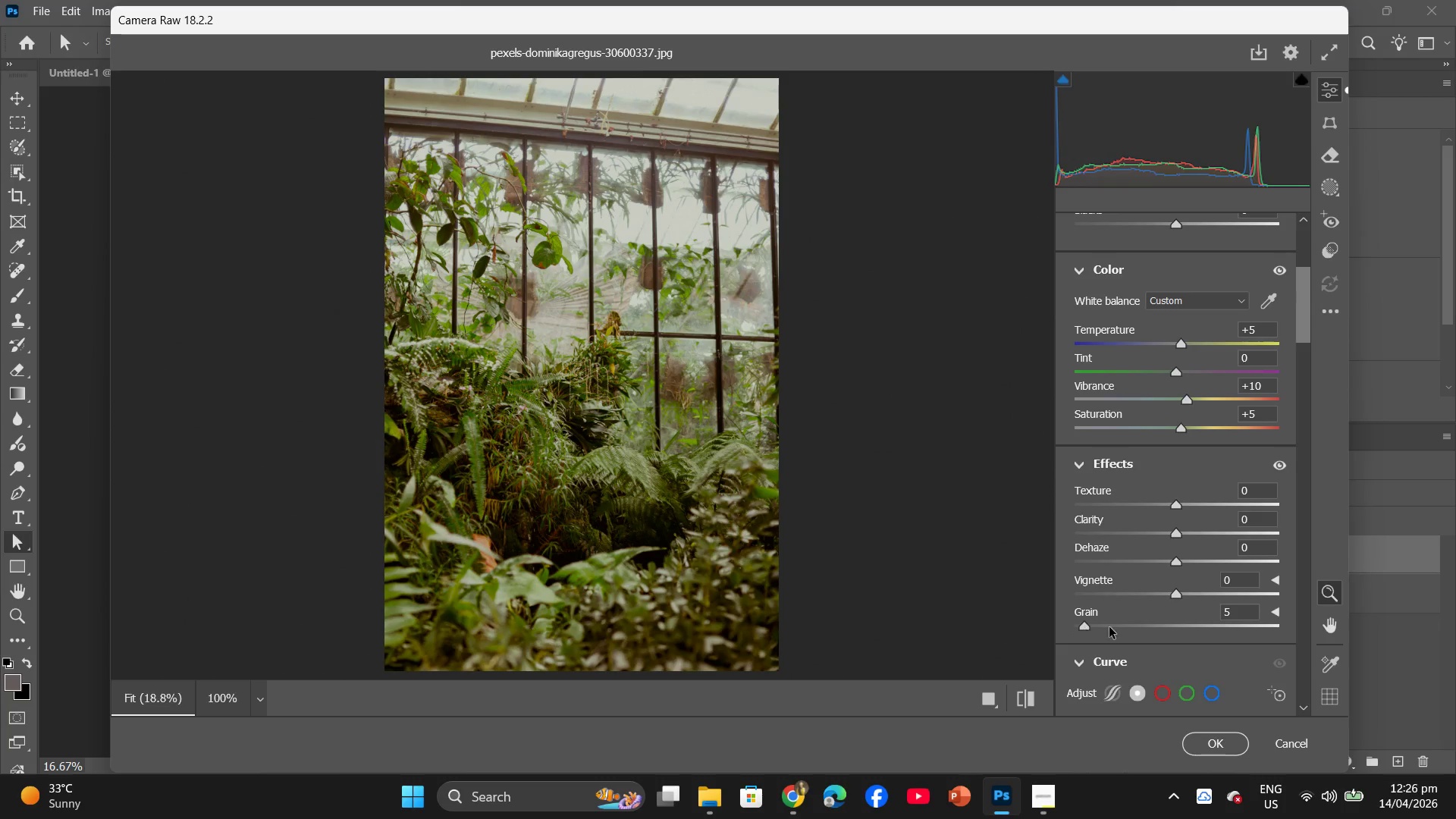 
scroll: coordinate [1125, 628], scroll_direction: down, amount: 1.0
 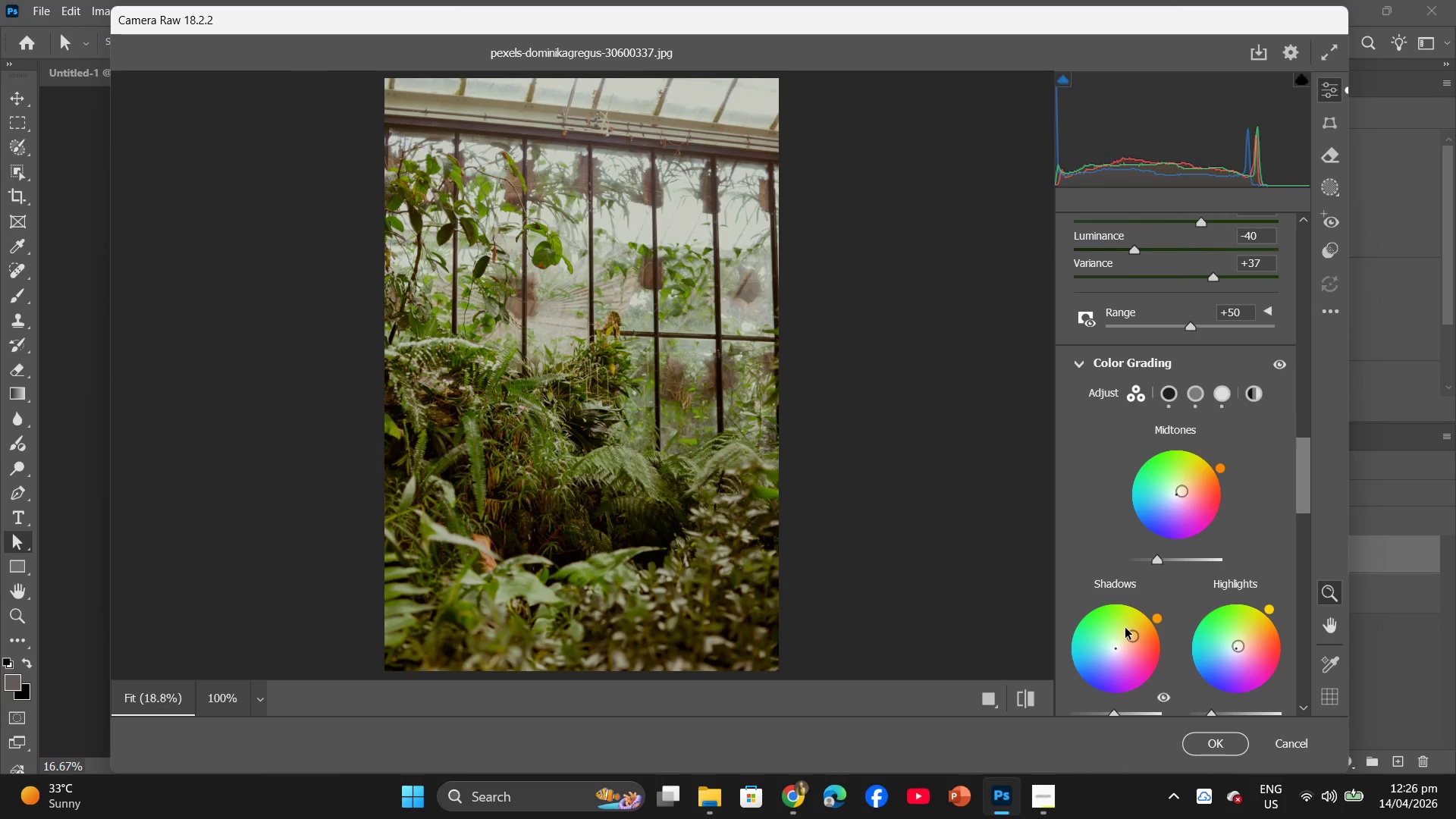 
scroll: coordinate [1125, 628], scroll_direction: up, amount: 3.0
 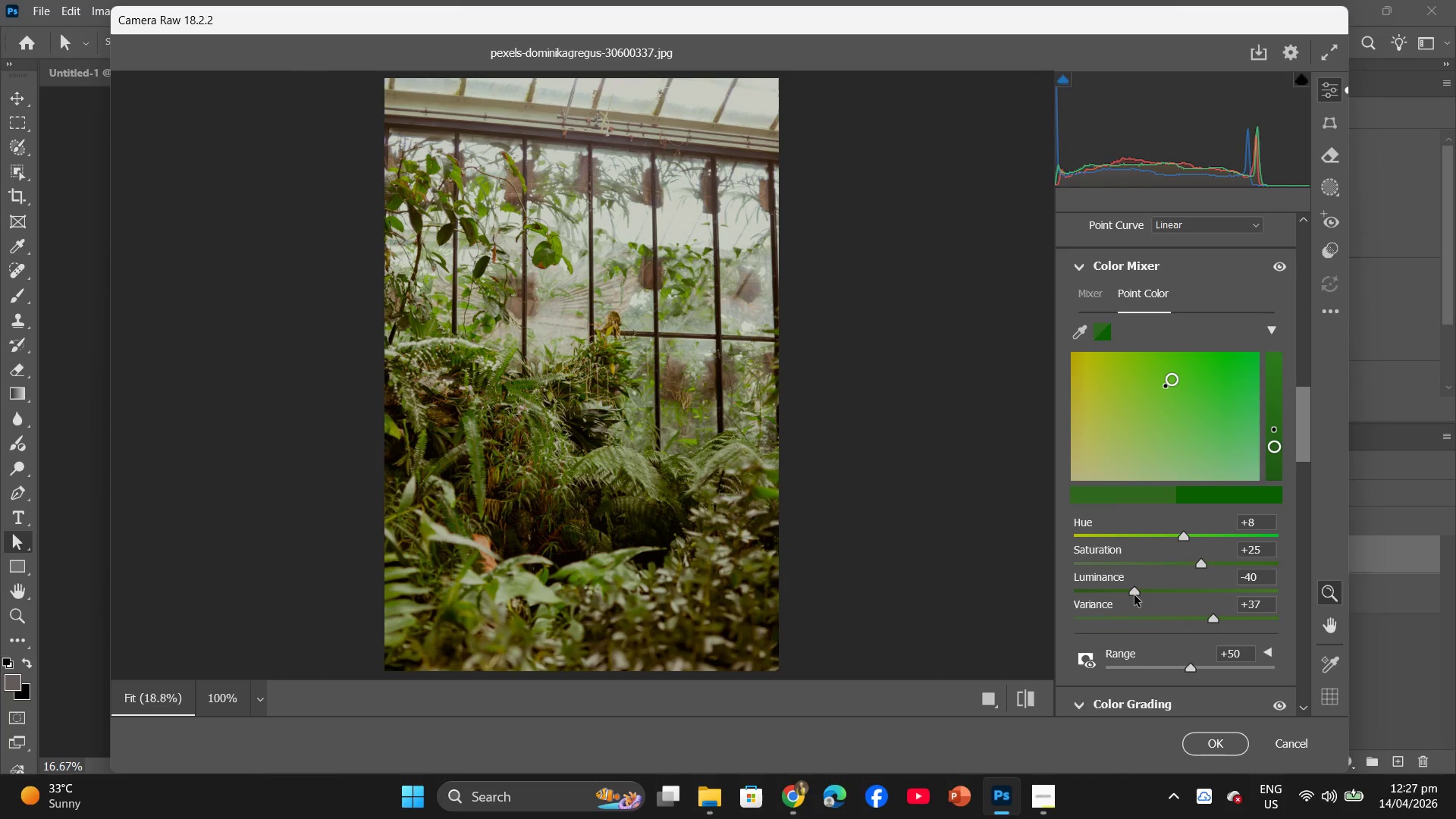 
left_click_drag(start_coordinate=[1134, 592], to_coordinate=[1124, 587])
 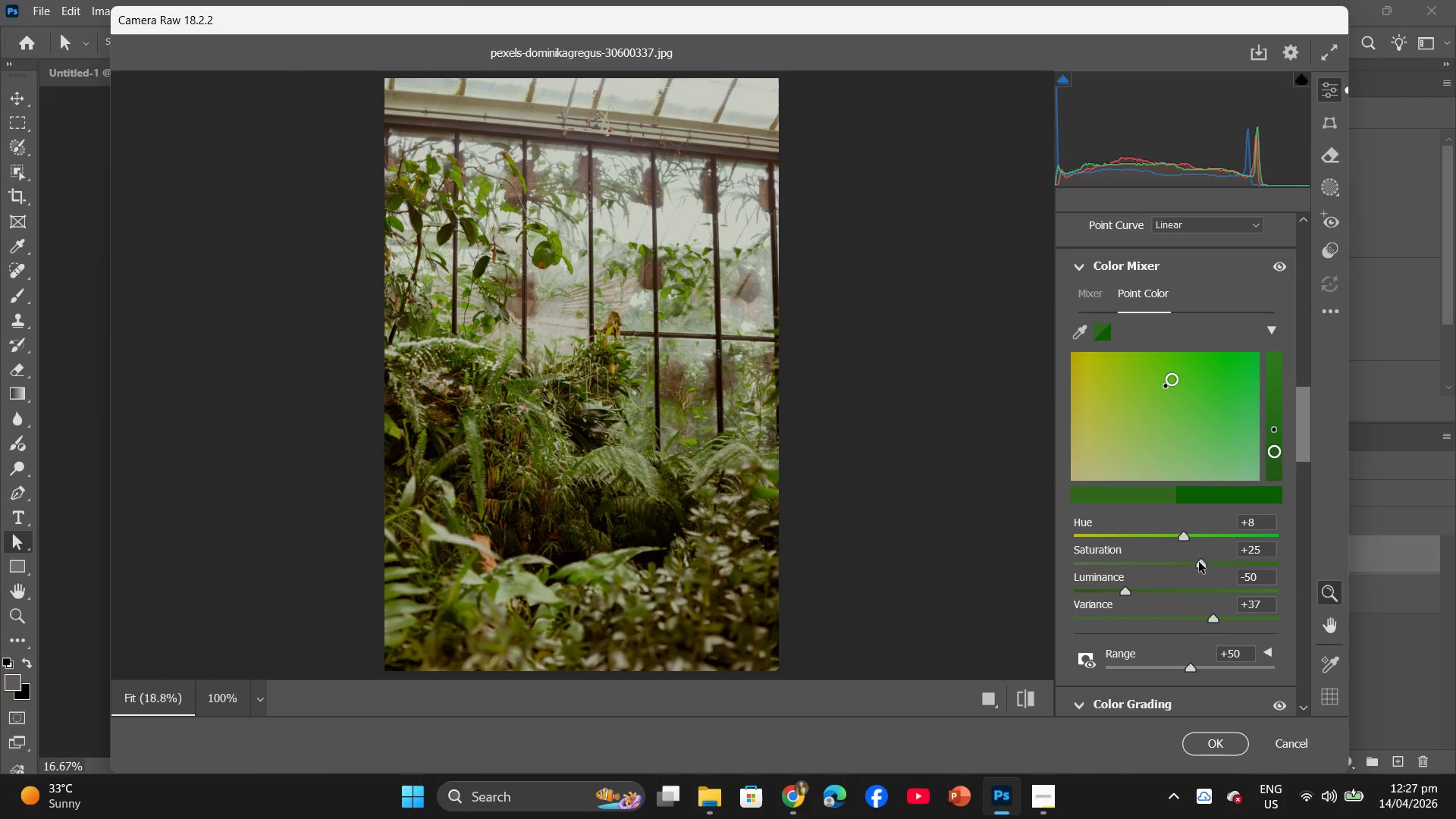 
left_click_drag(start_coordinate=[1203, 564], to_coordinate=[1196, 575])
 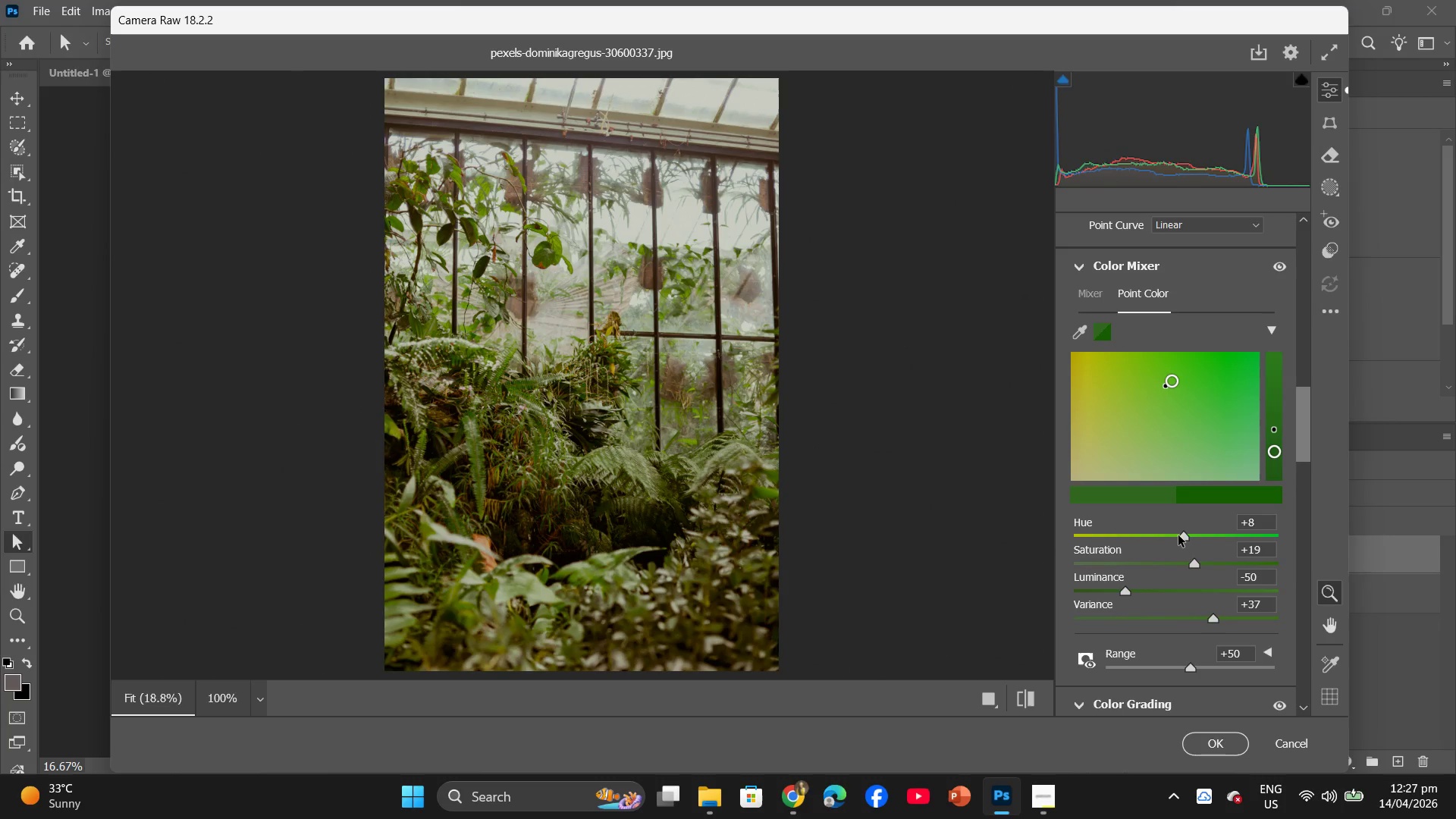 
left_click_drag(start_coordinate=[1181, 535], to_coordinate=[1177, 542])
 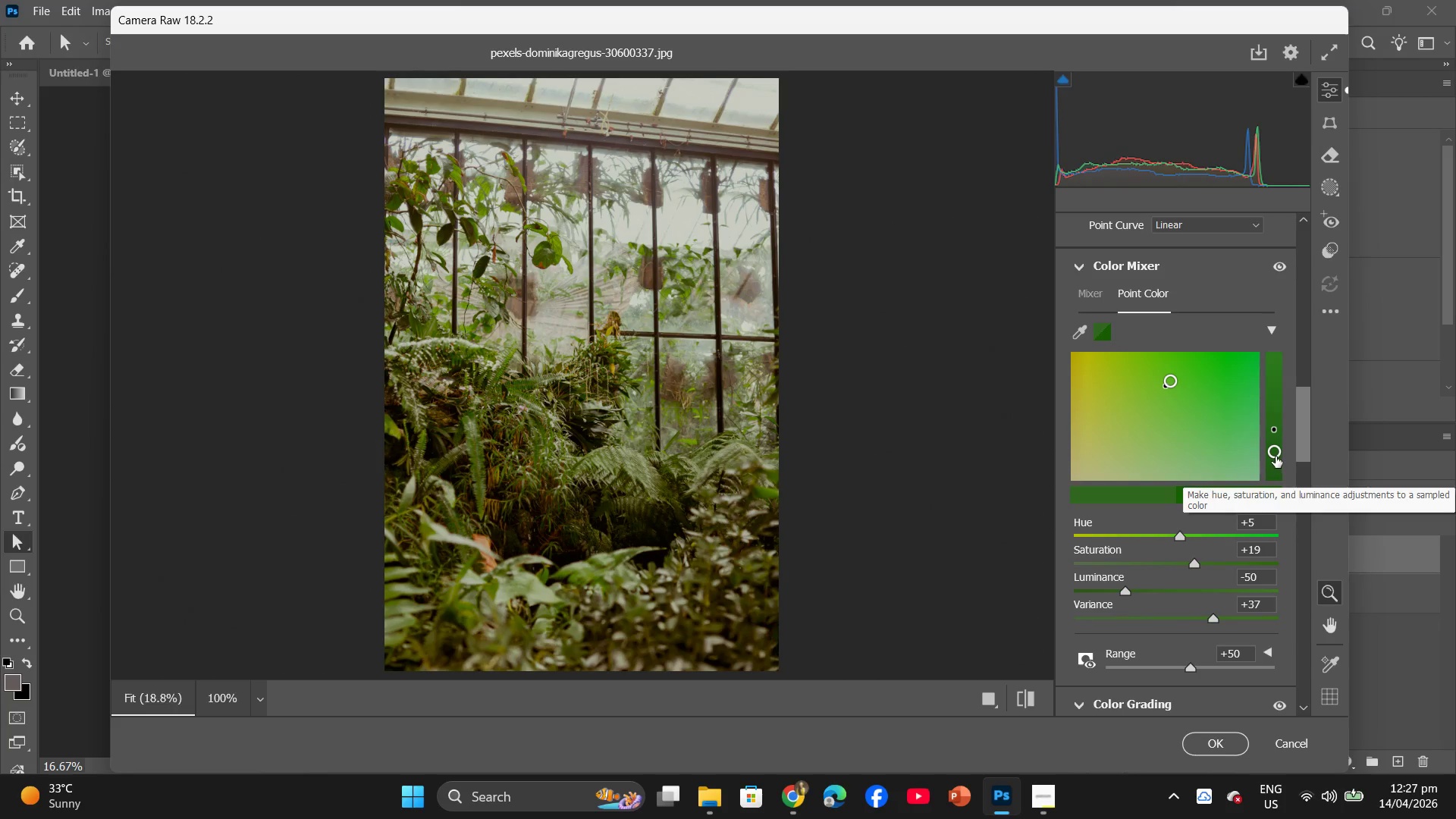 
left_click_drag(start_coordinate=[1274, 455], to_coordinate=[1270, 462])
 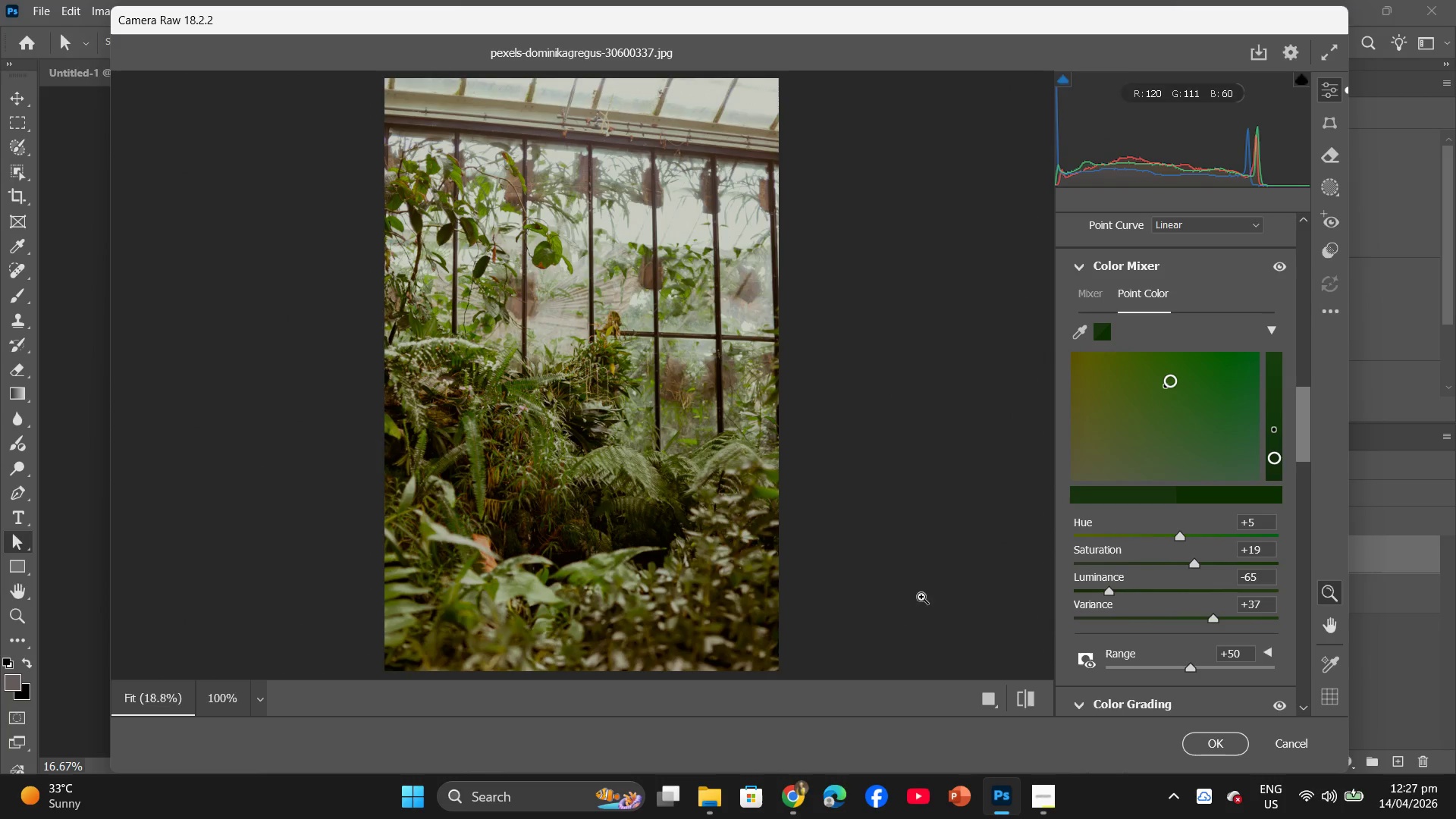 
left_click([1015, 695])
 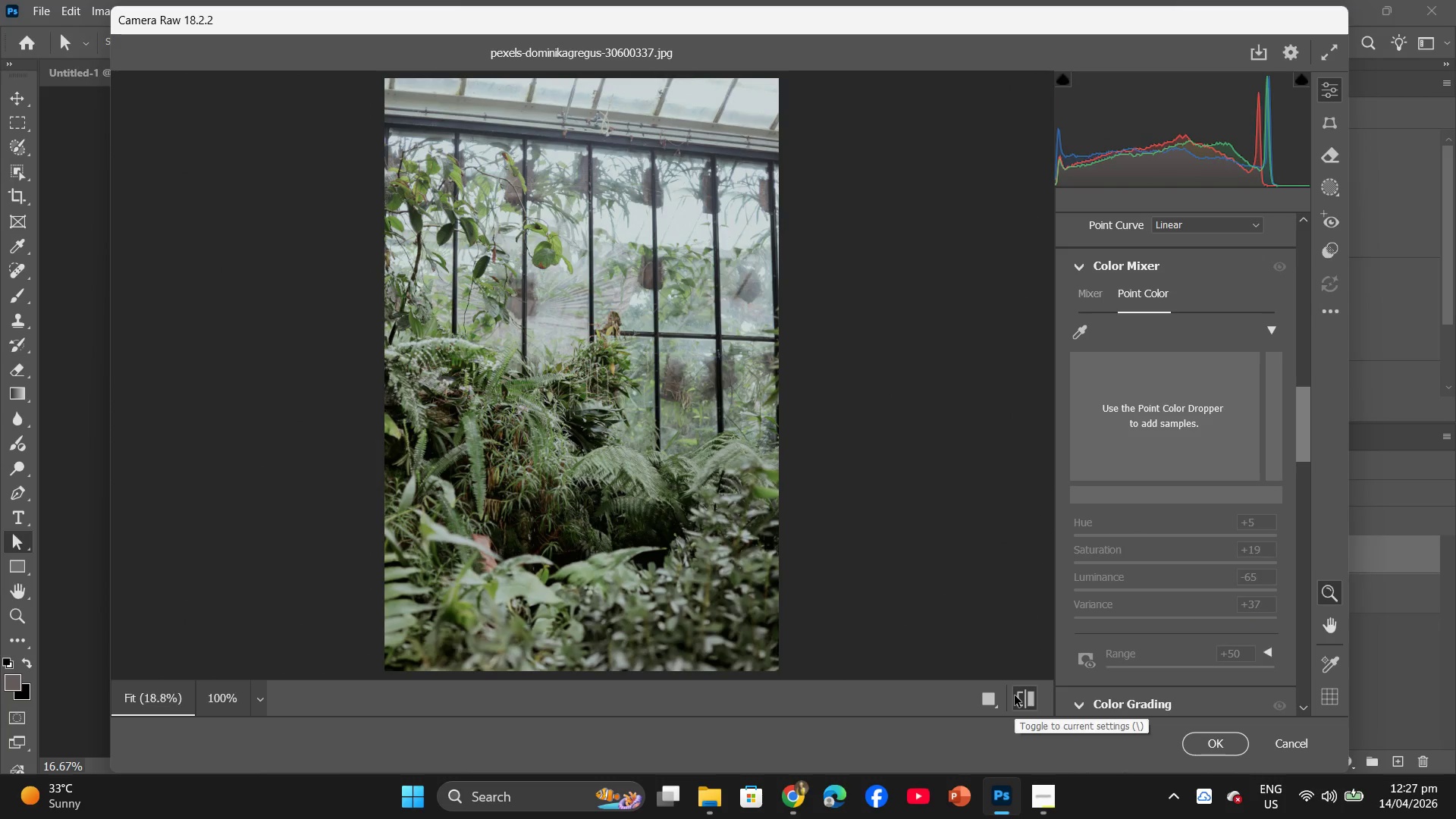 
left_click([1015, 695])
 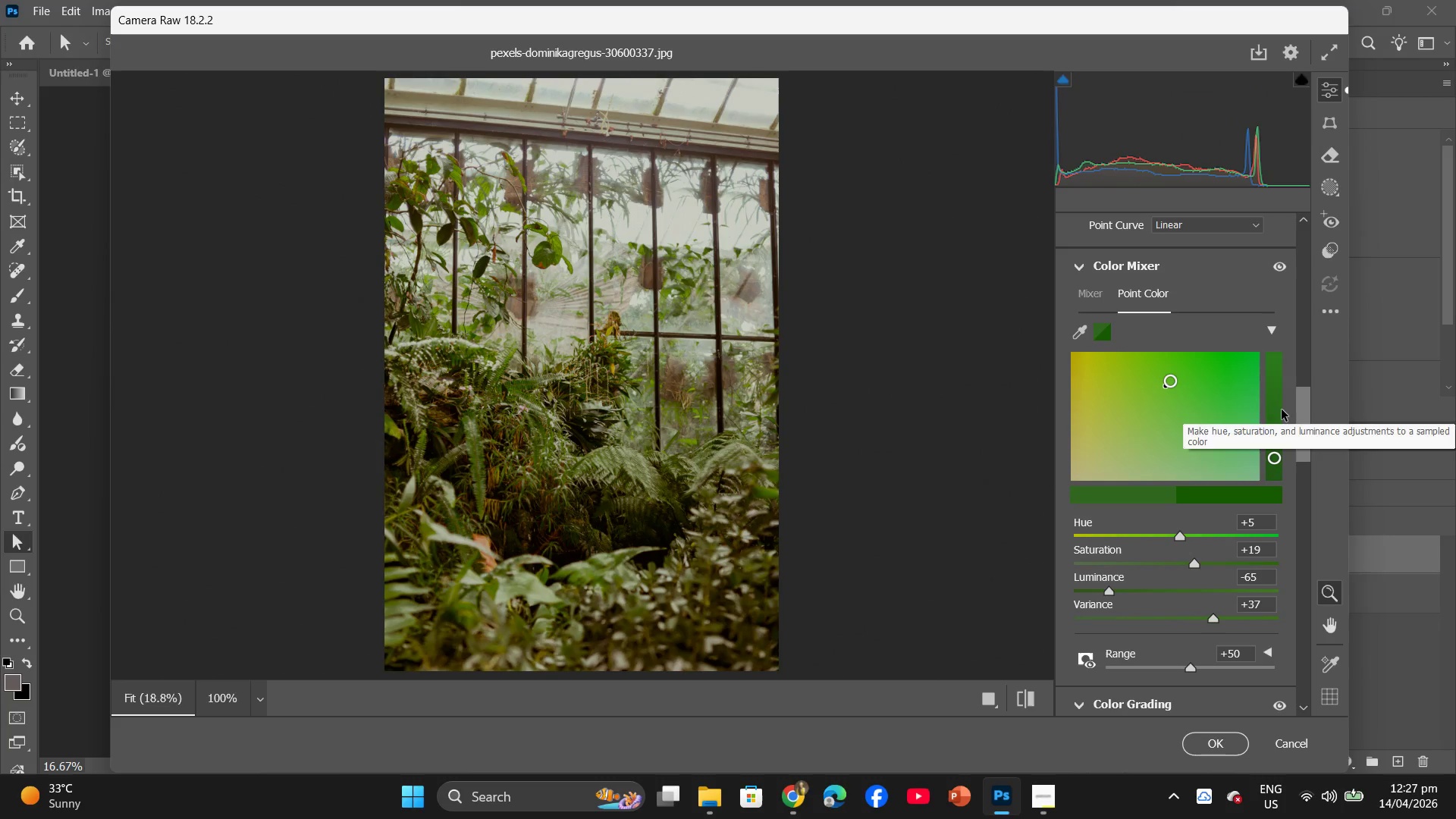 
wait(5.48)
 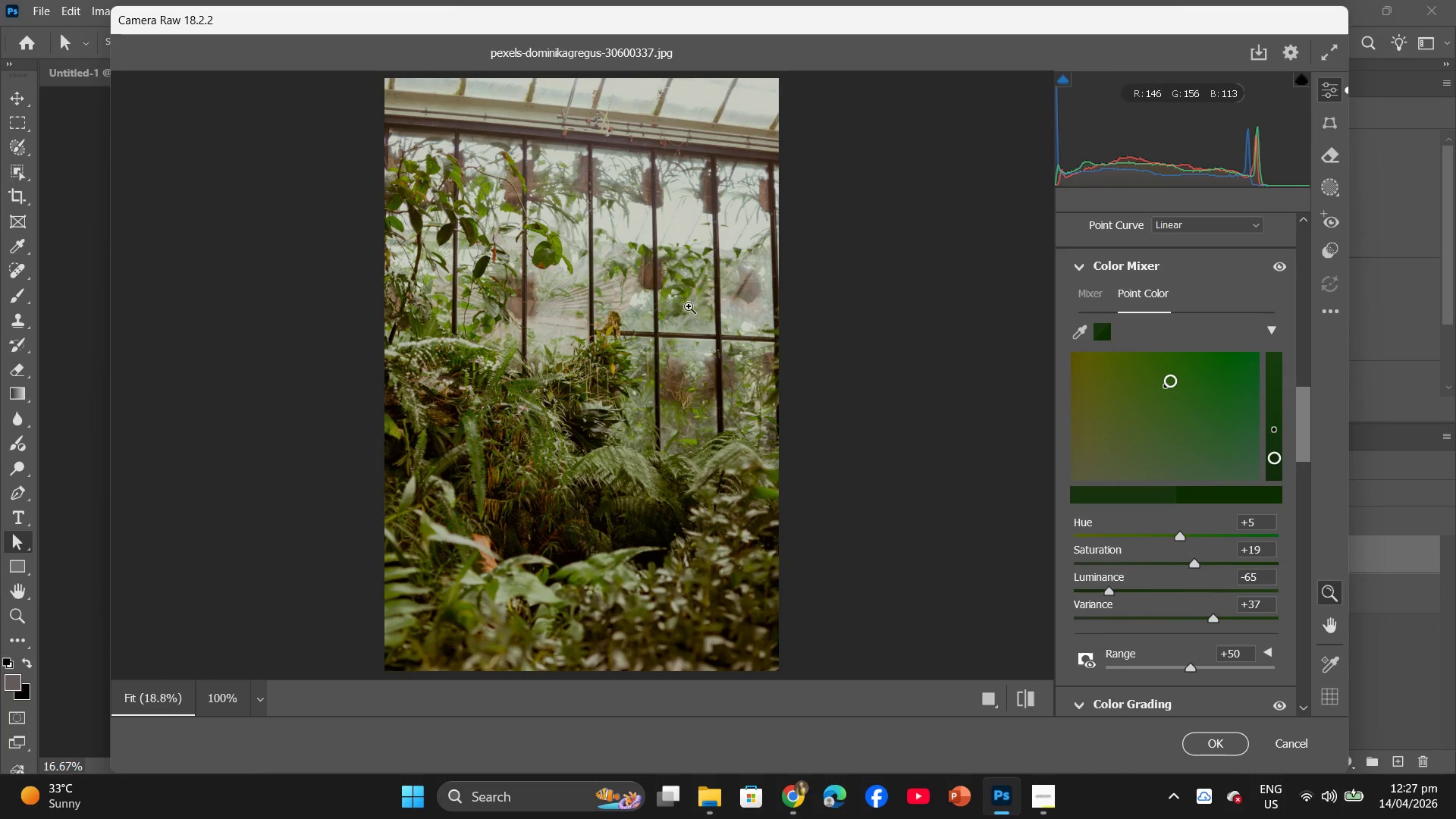 
scroll: coordinate [1202, 554], scroll_direction: up, amount: 9.0
 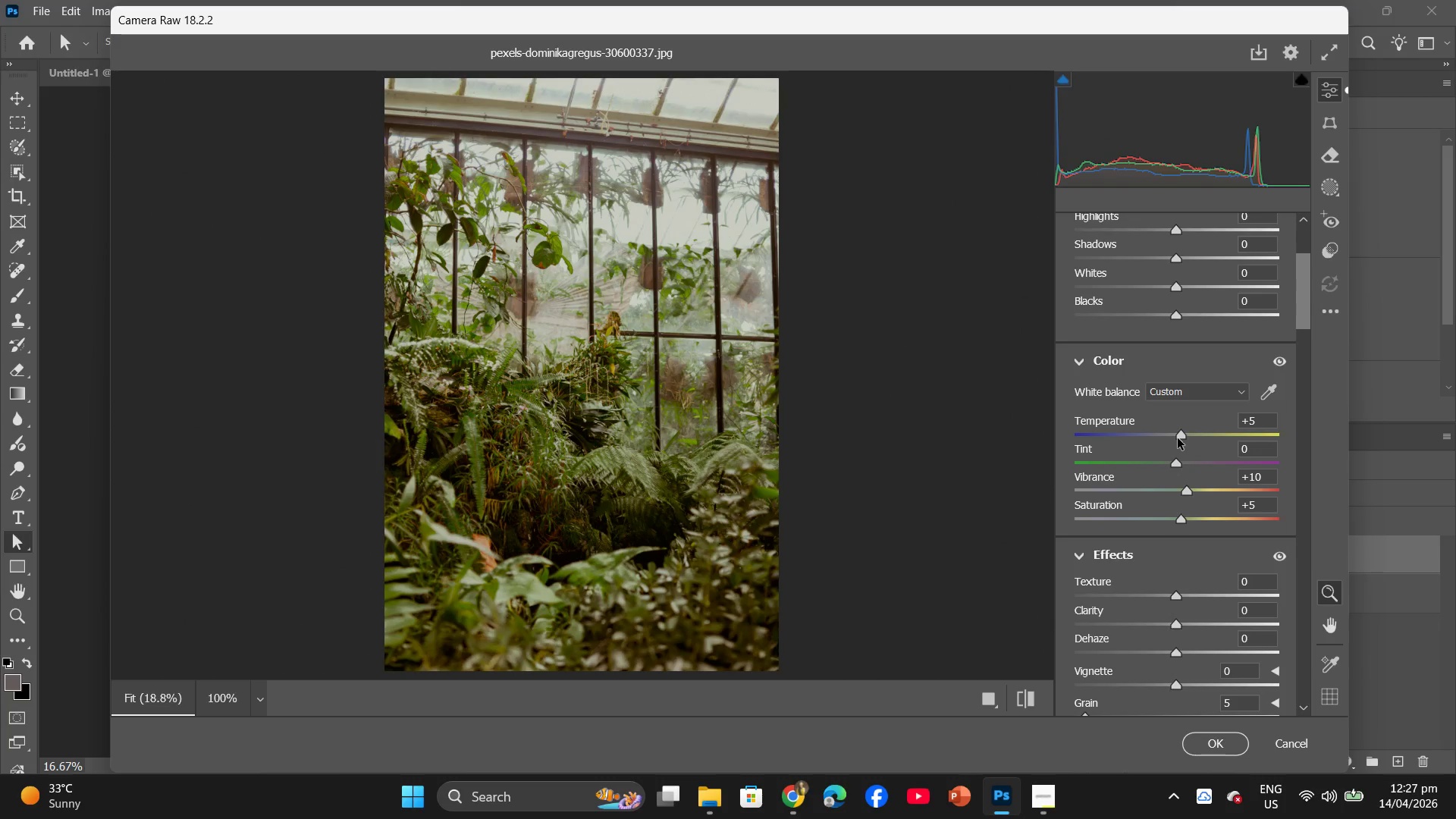 
left_click_drag(start_coordinate=[1181, 438], to_coordinate=[1180, 434])
 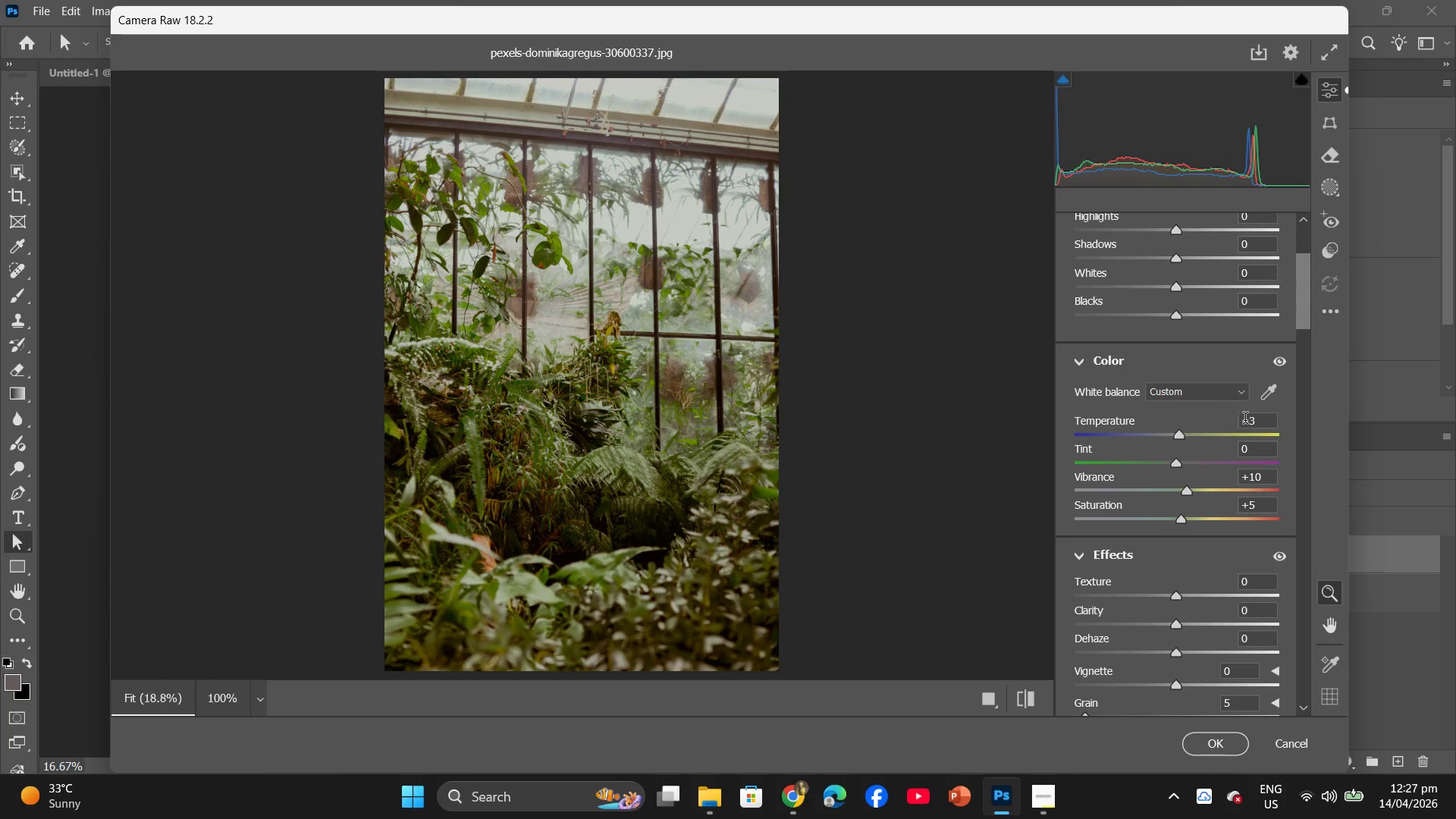 
left_click([1254, 421])
 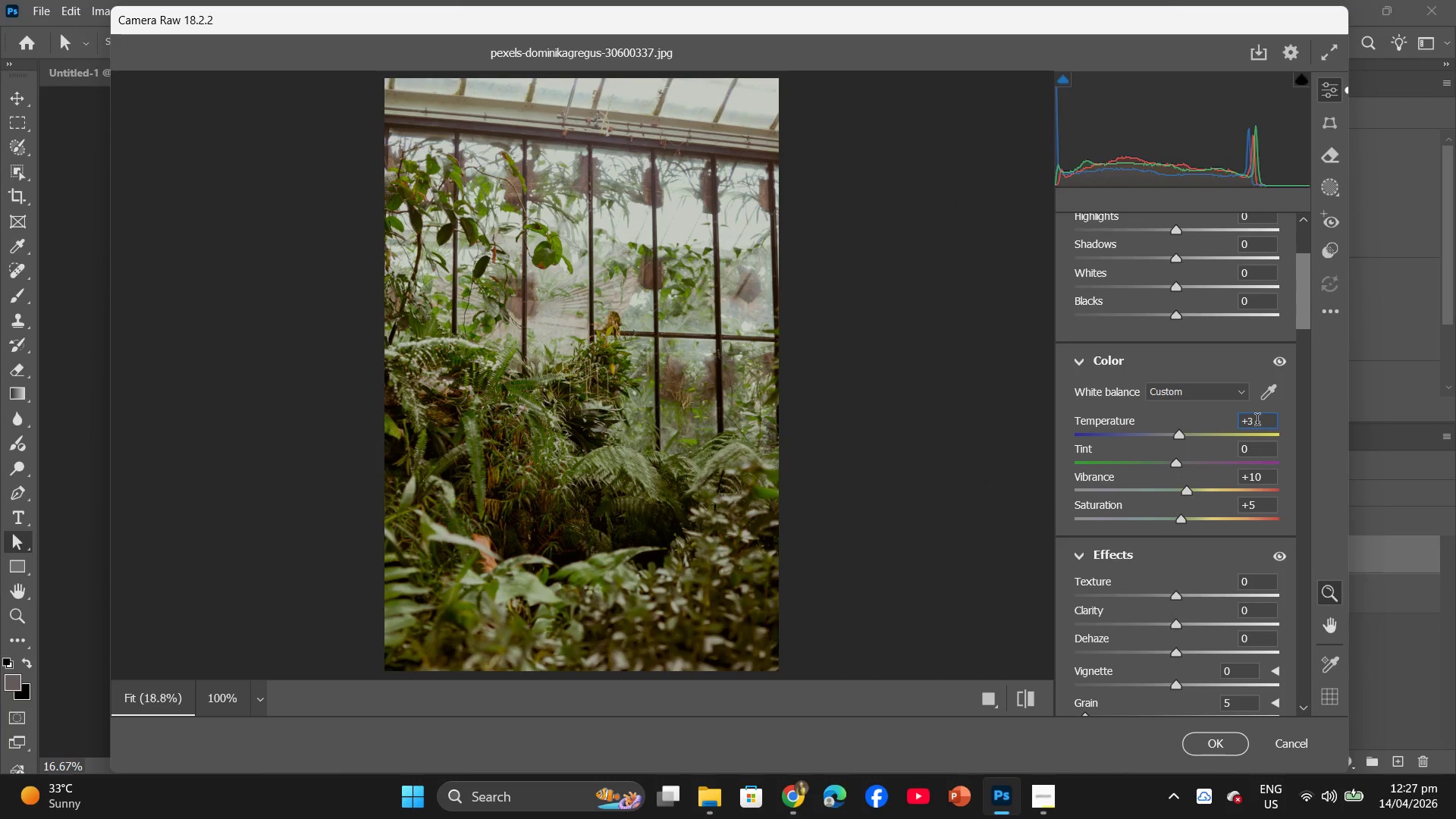 
double_click([1257, 422])
 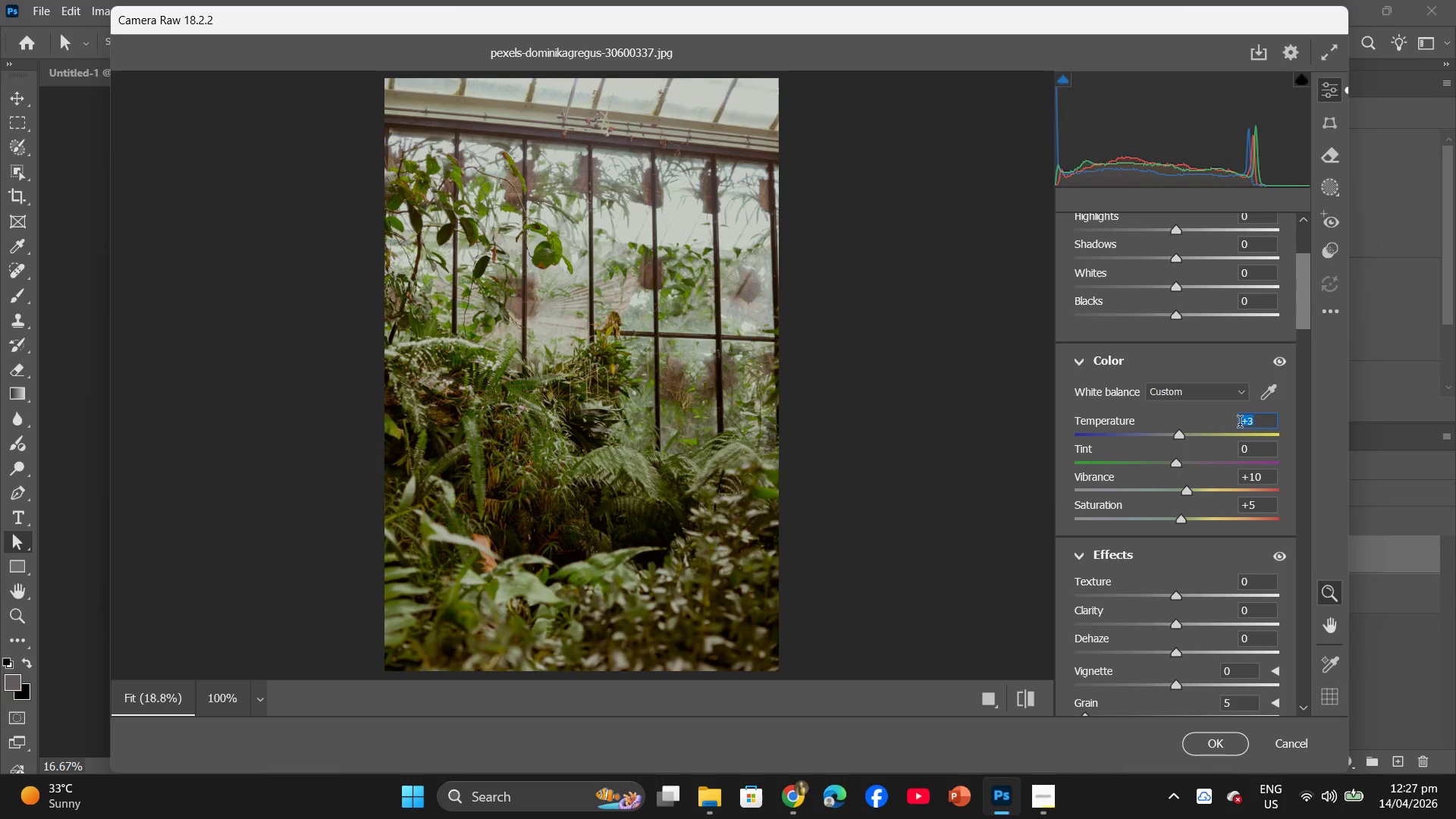 
key(5)
 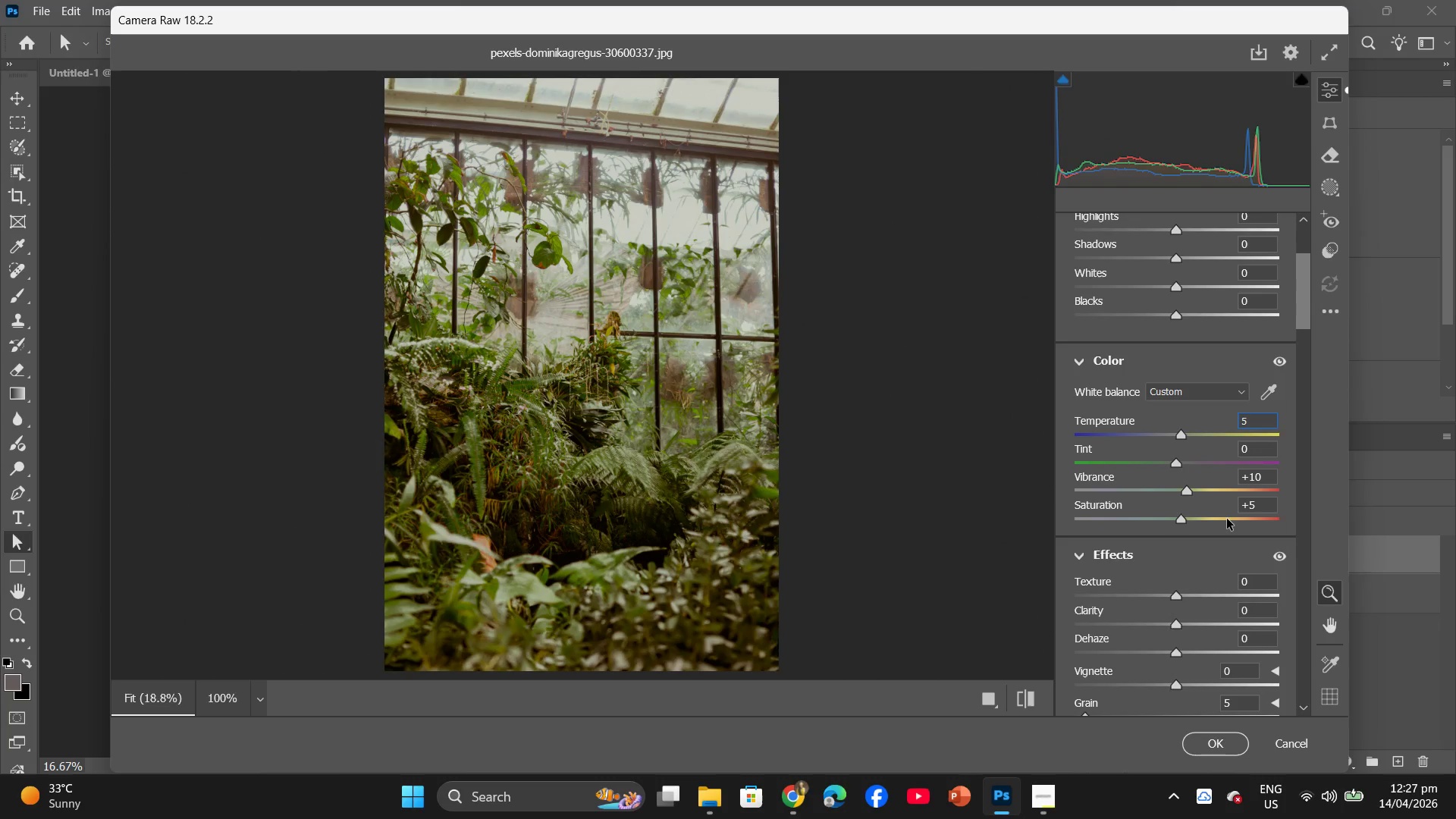 
key(Enter)
 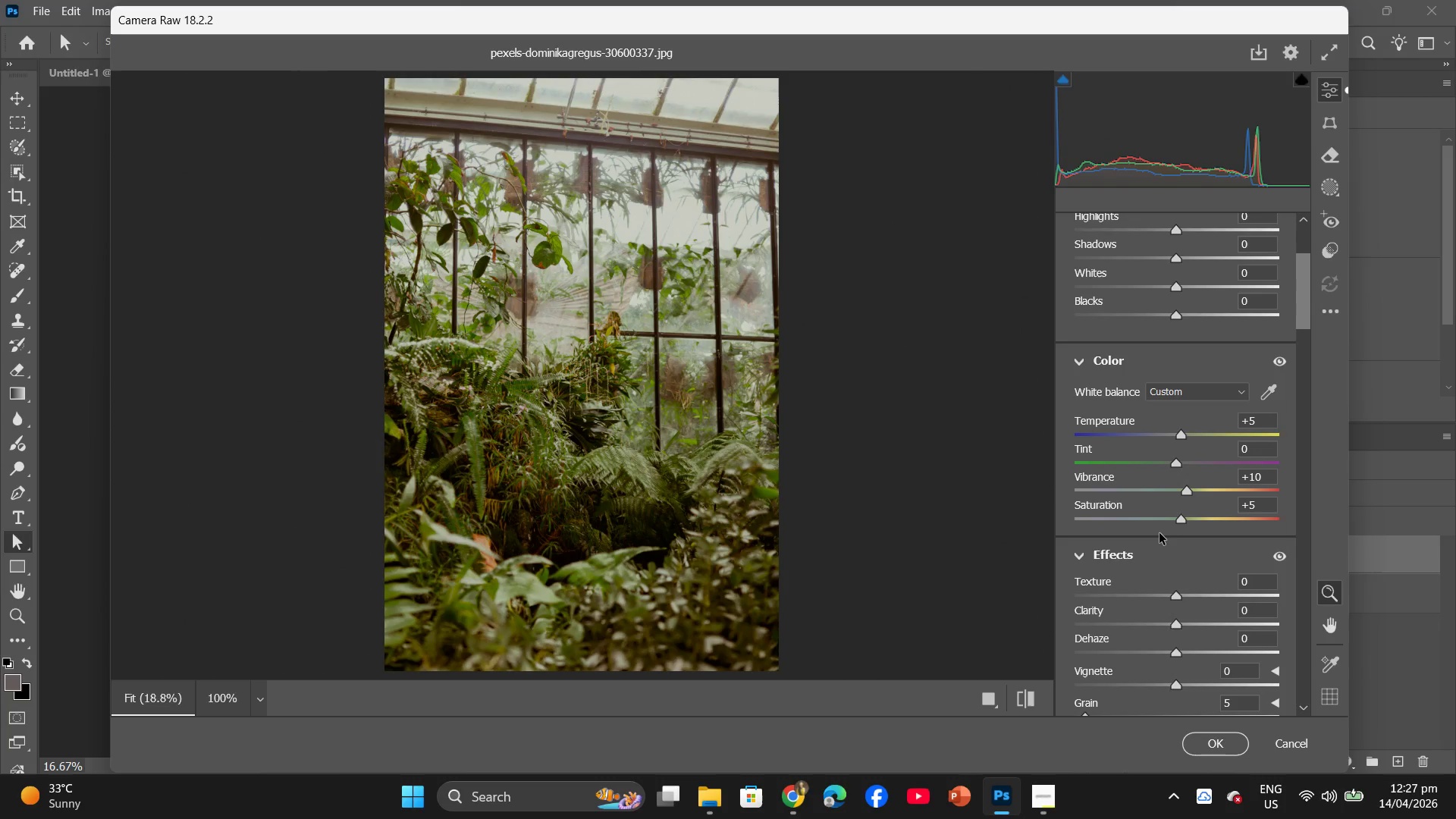 
wait(5.28)
 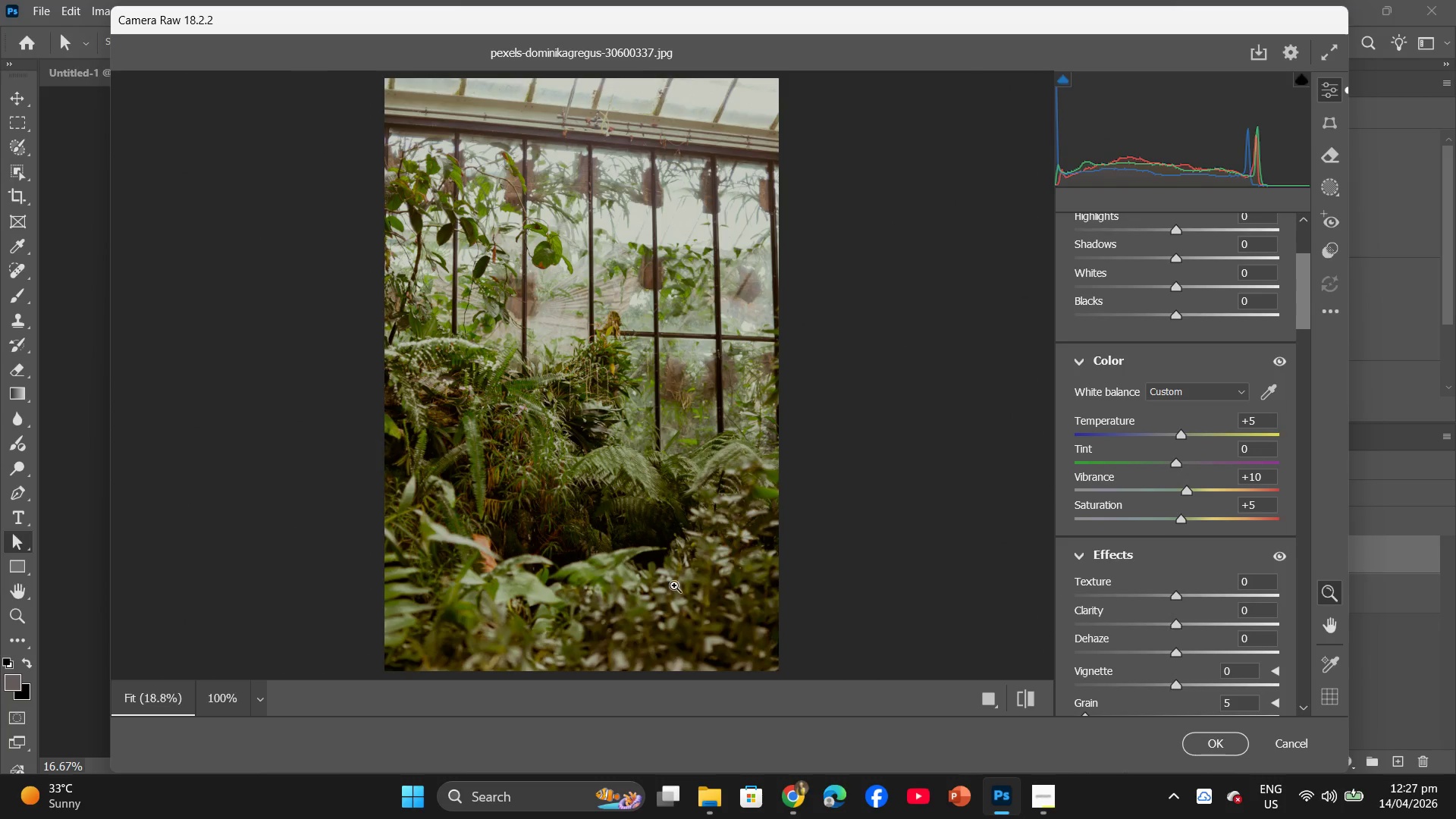 
left_click_drag(start_coordinate=[1182, 519], to_coordinate=[1180, 532])
 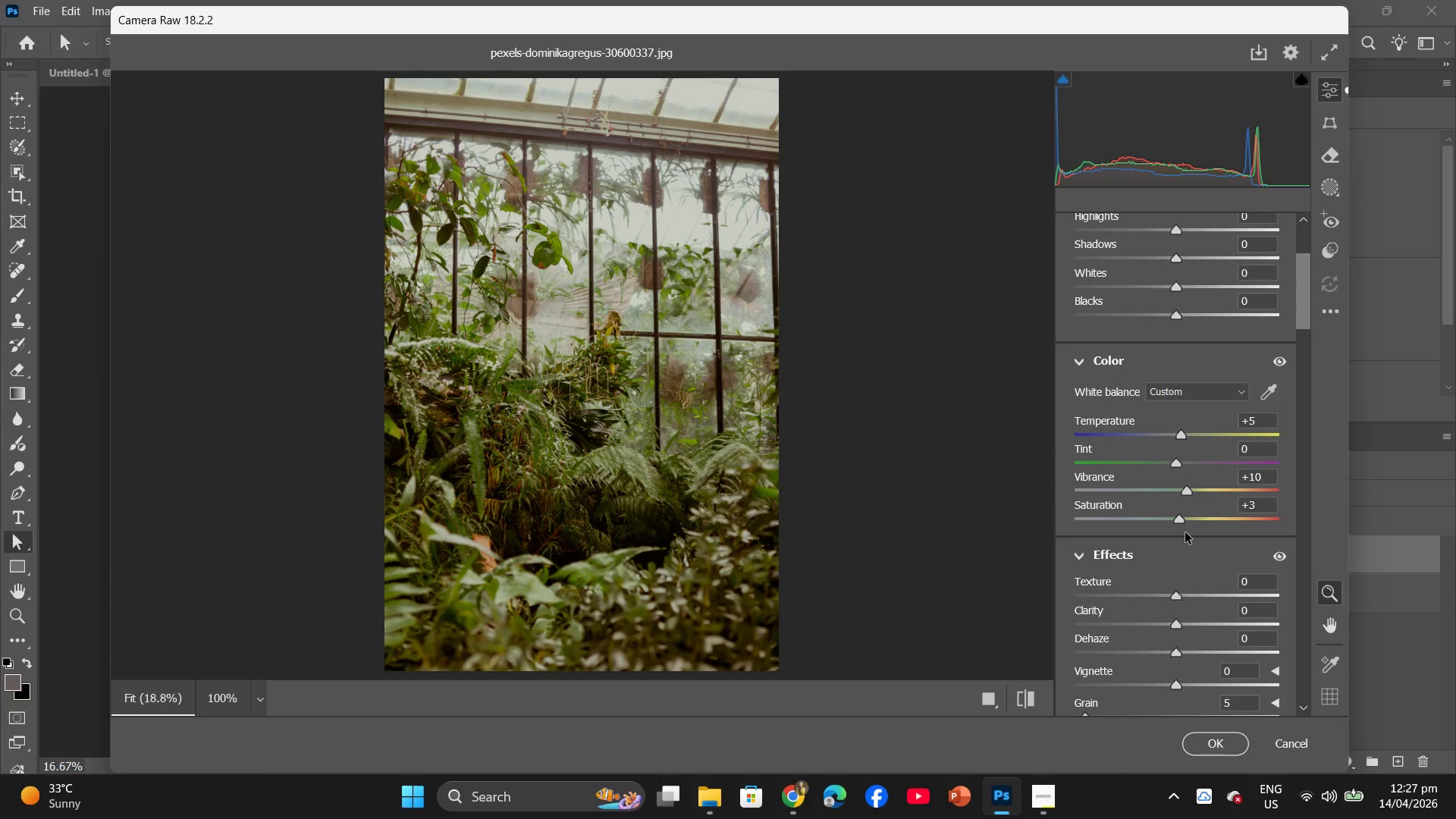 
scroll: coordinate [1185, 536], scroll_direction: down, amount: 13.0
 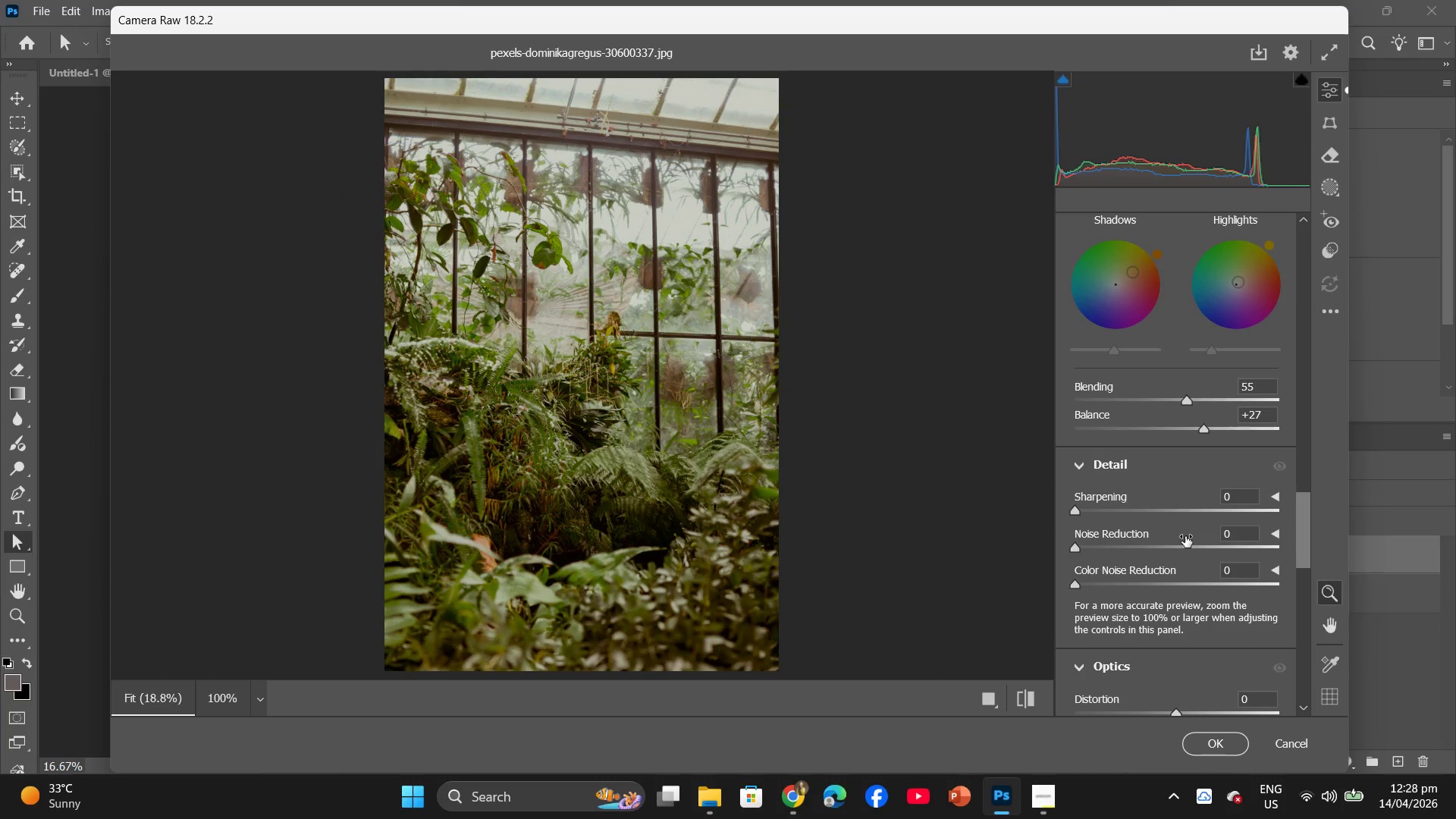 
scroll: coordinate [1185, 536], scroll_direction: up, amount: 2.0
 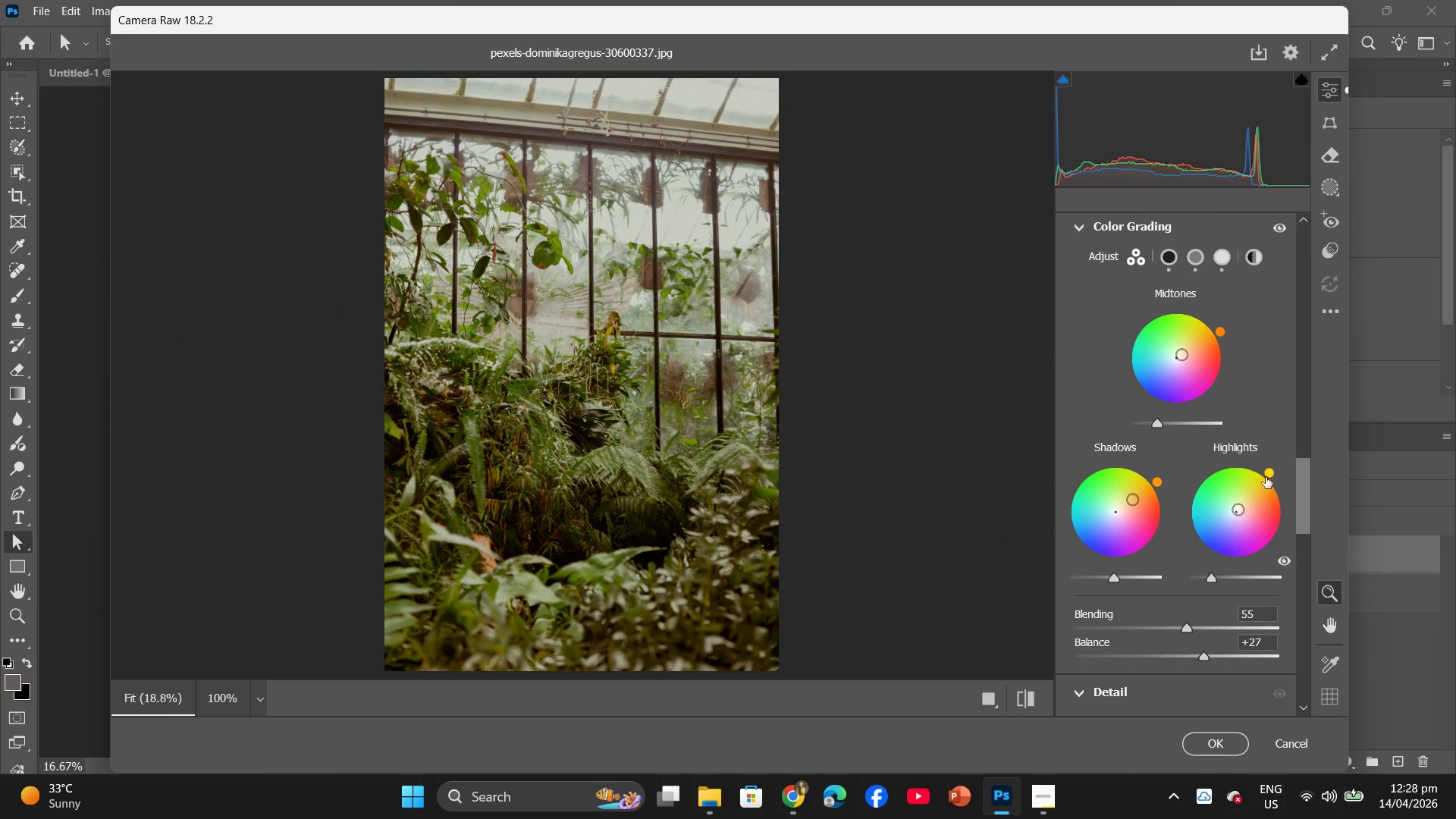 
left_click_drag(start_coordinate=[1266, 473], to_coordinate=[1278, 461])
 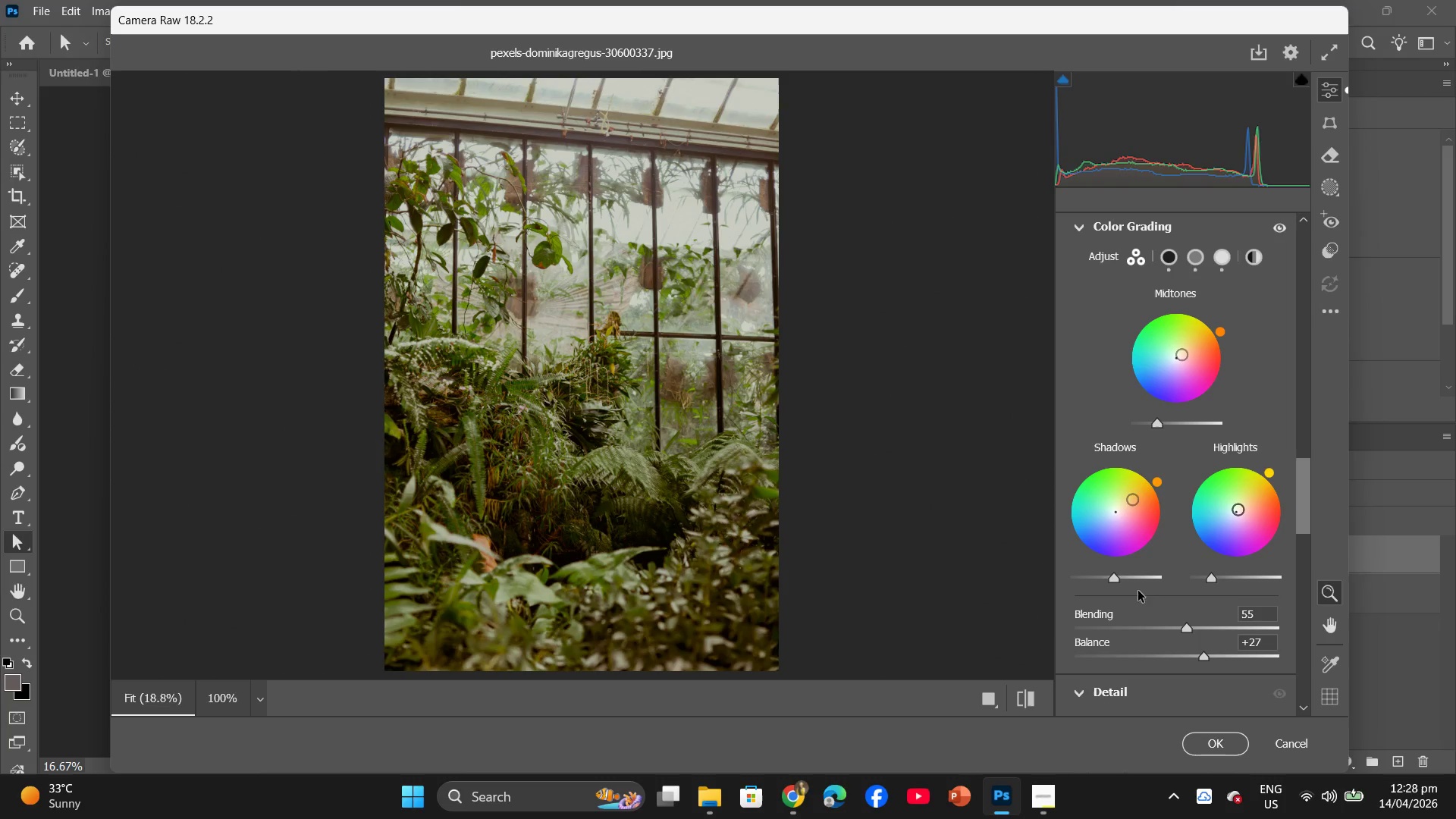 
left_click([1055, 803])